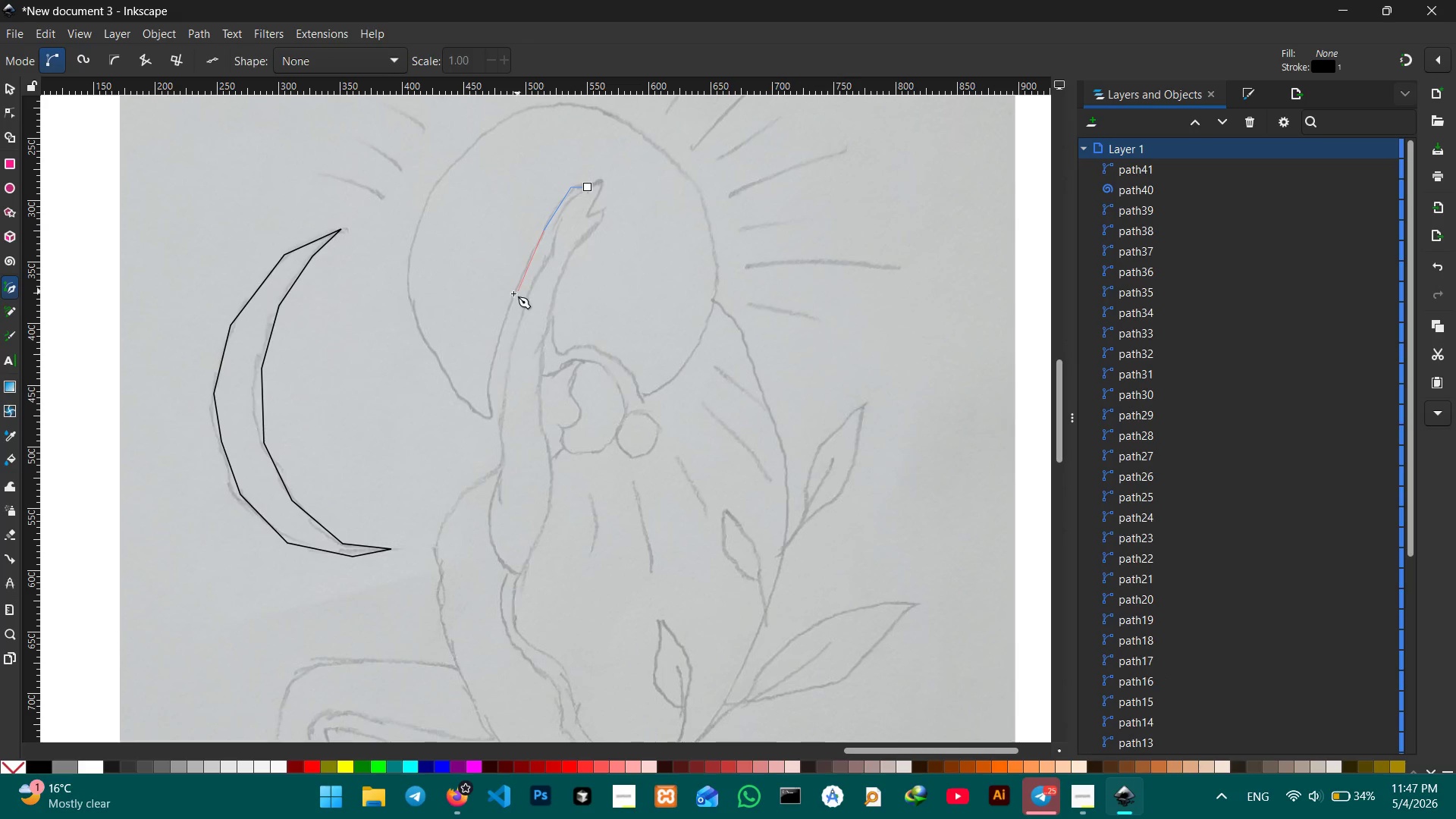 
left_click([512, 297])
 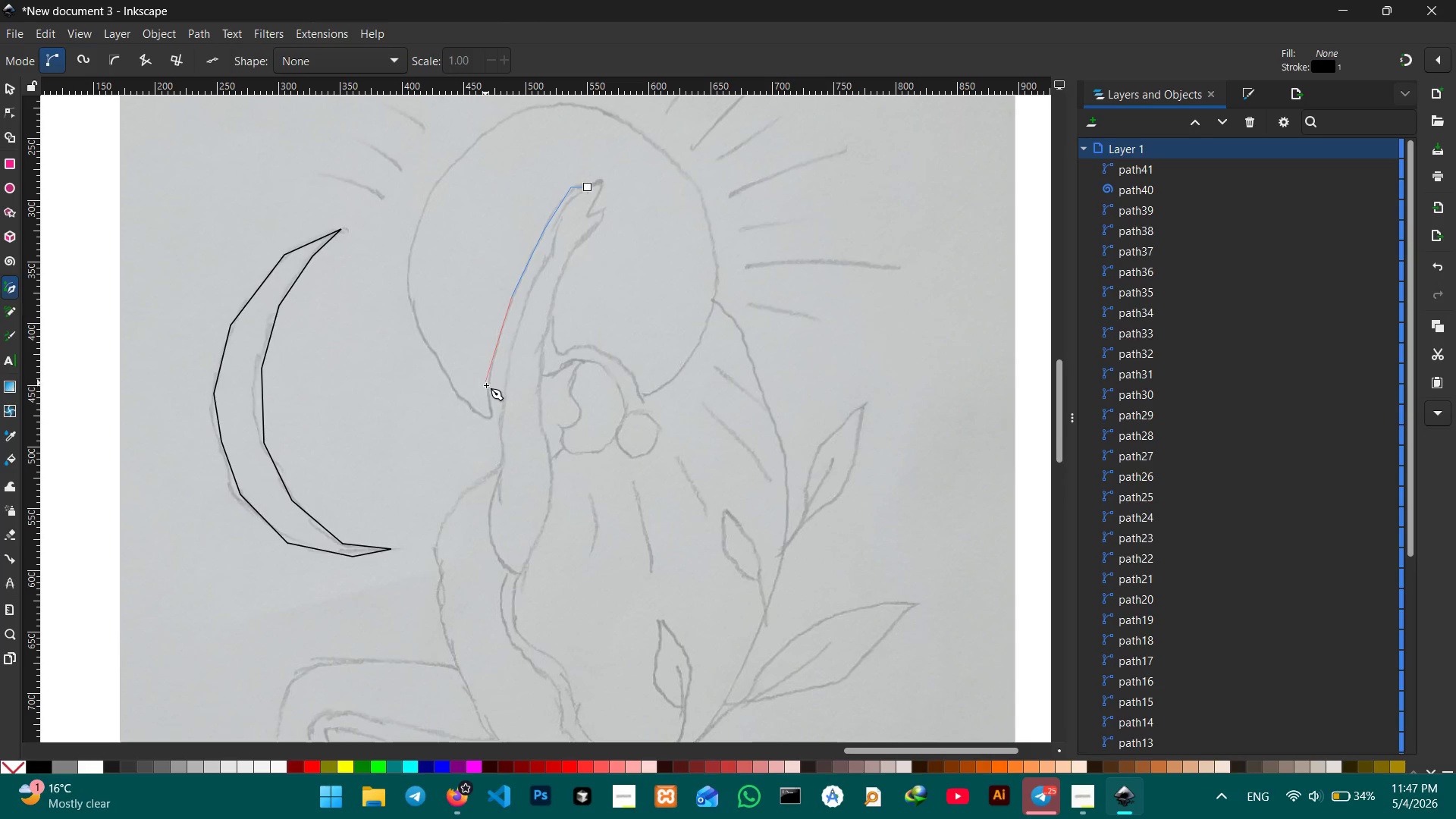 
left_click([488, 389])
 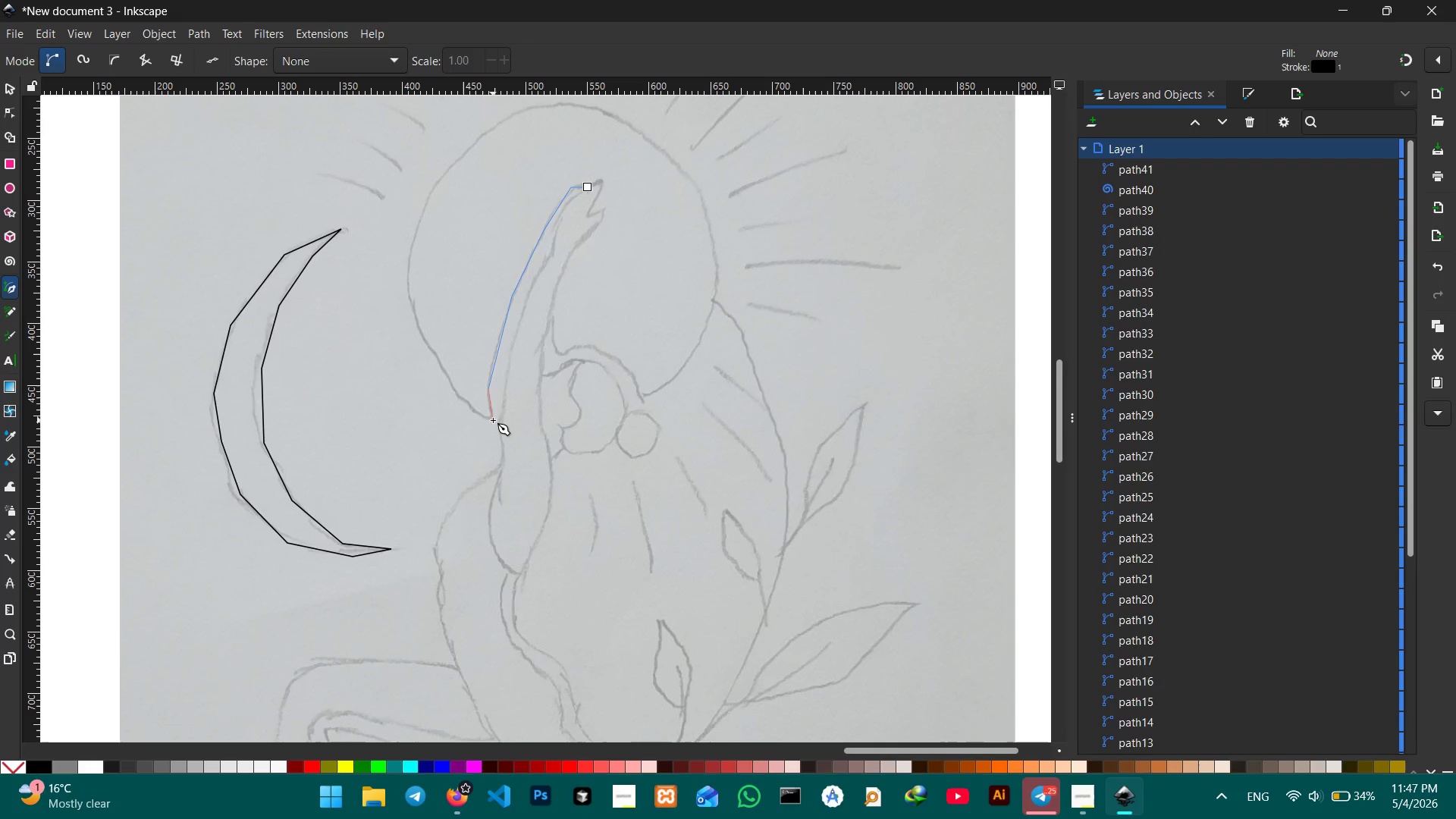 
left_click([493, 420])
 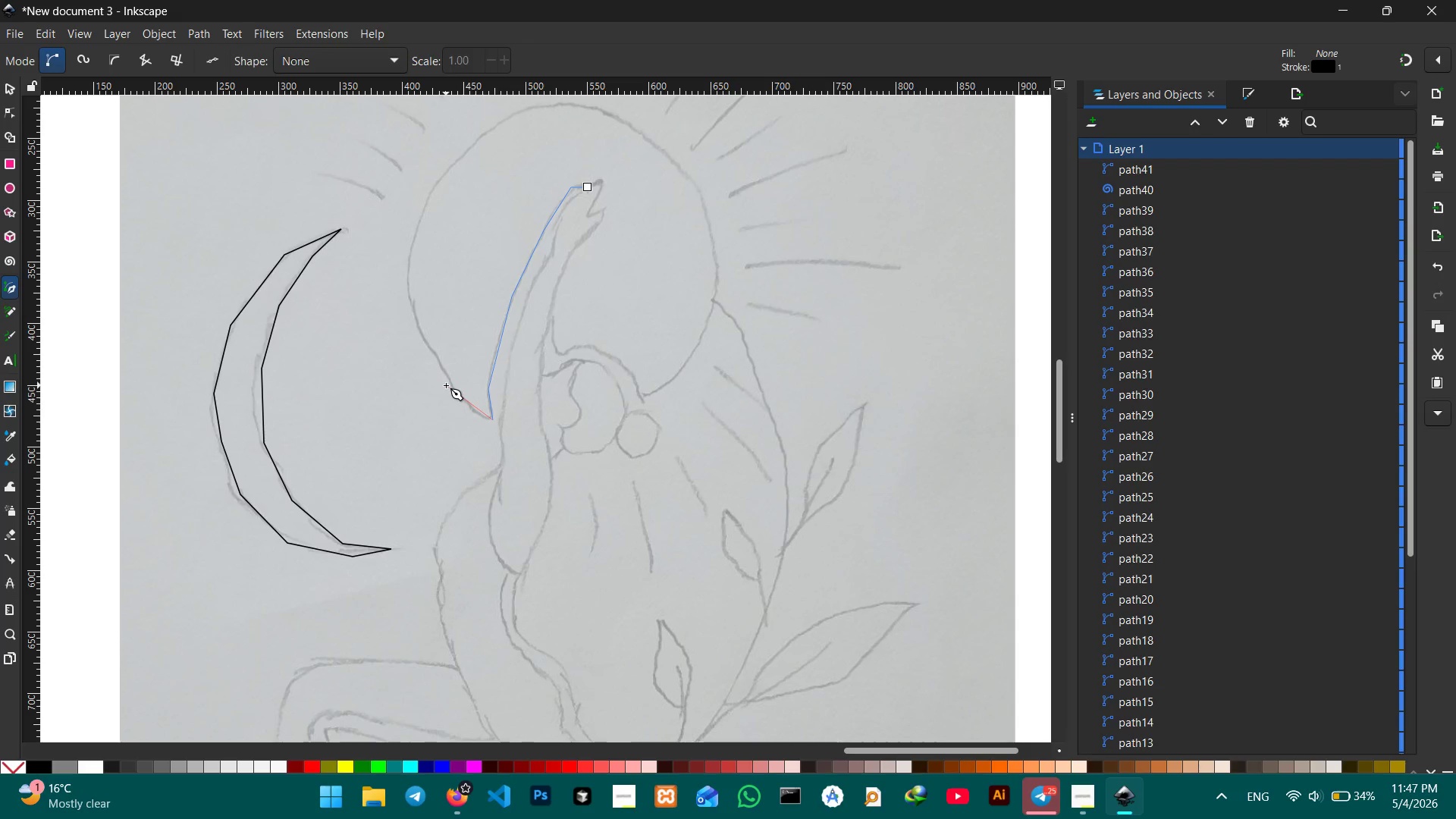 
double_click([406, 322])
 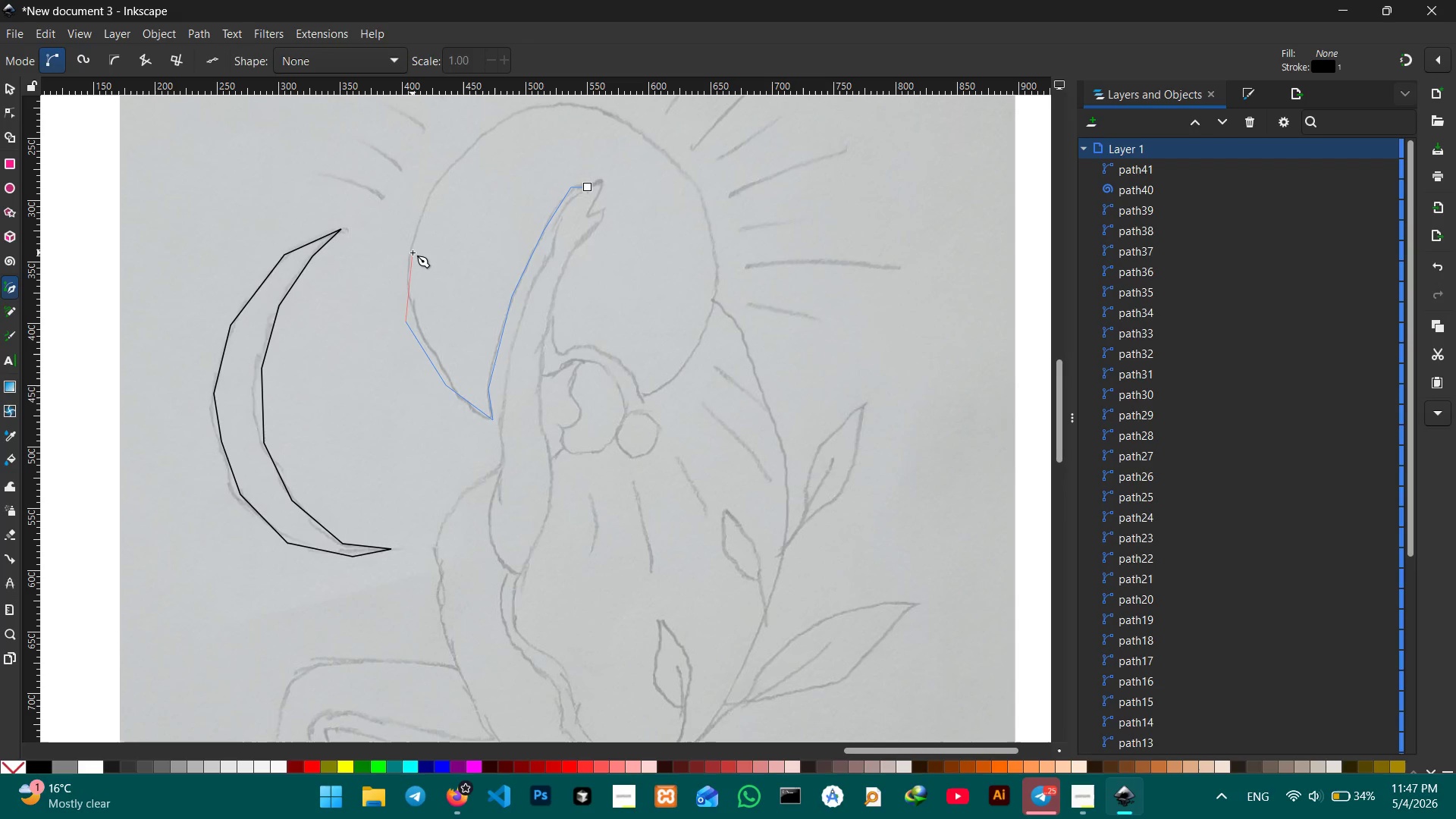 
left_click([413, 253])
 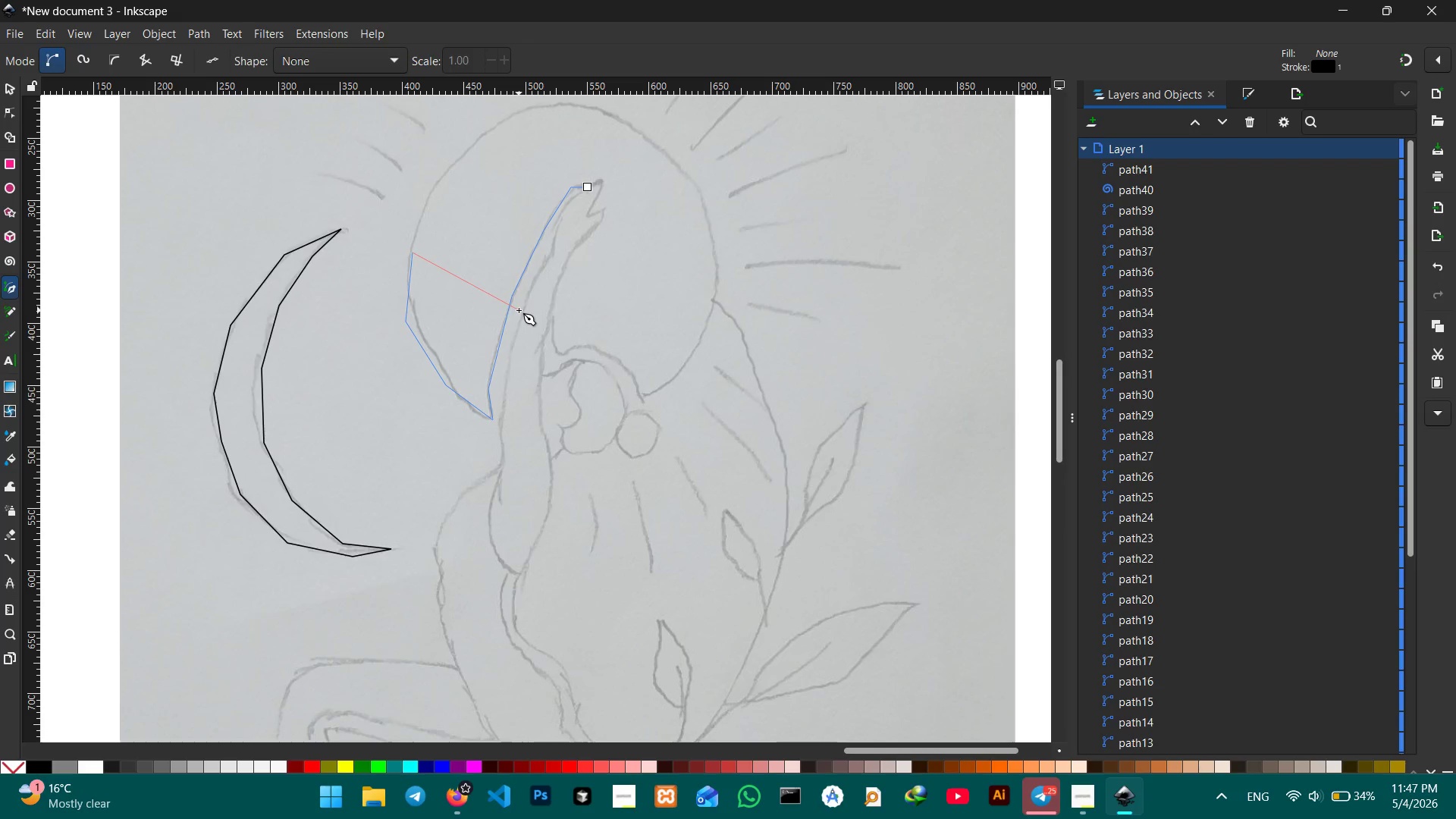 
scroll: coordinate [519, 310], scroll_direction: up, amount: 1.0
 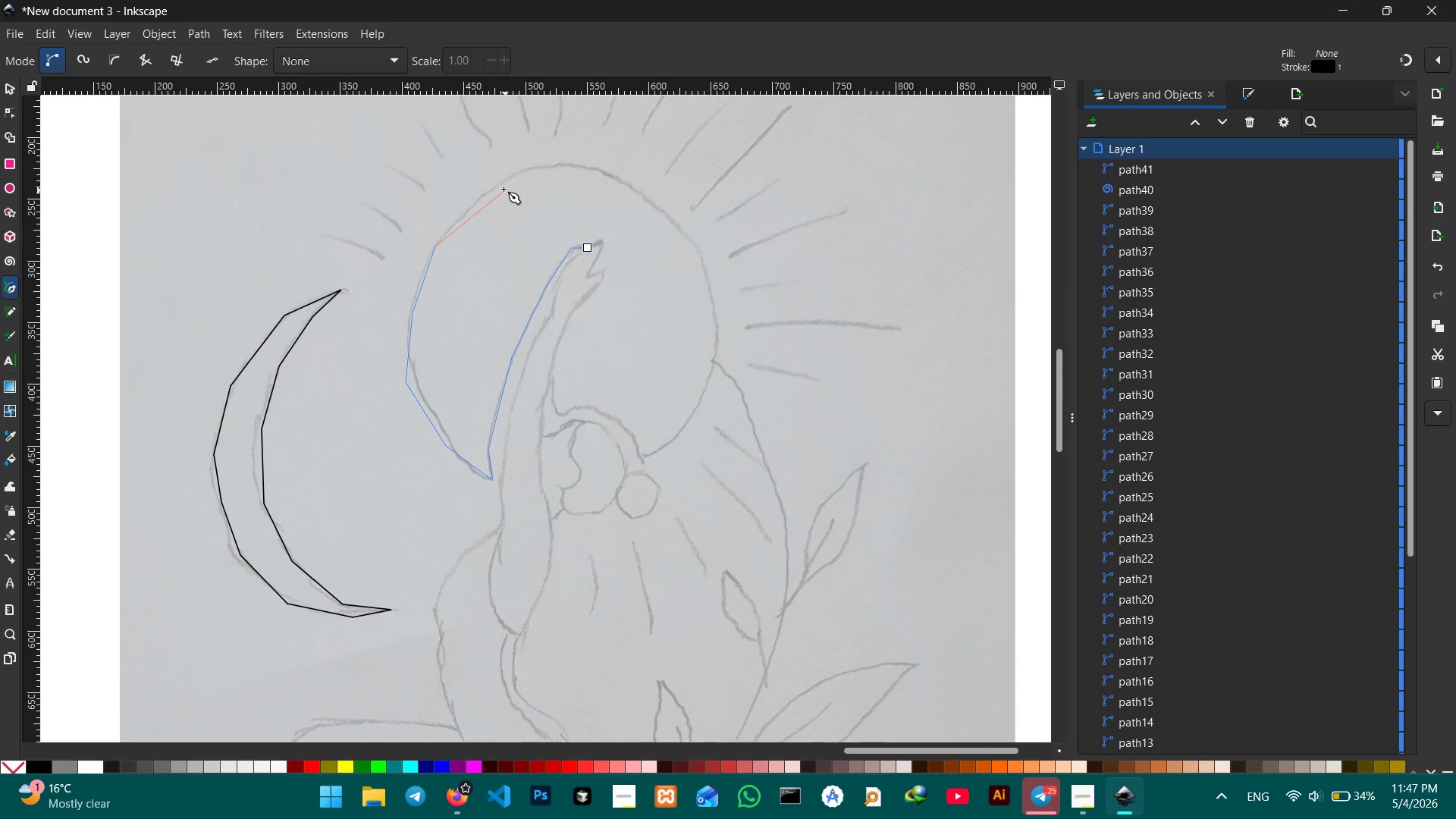 
left_click([509, 176])
 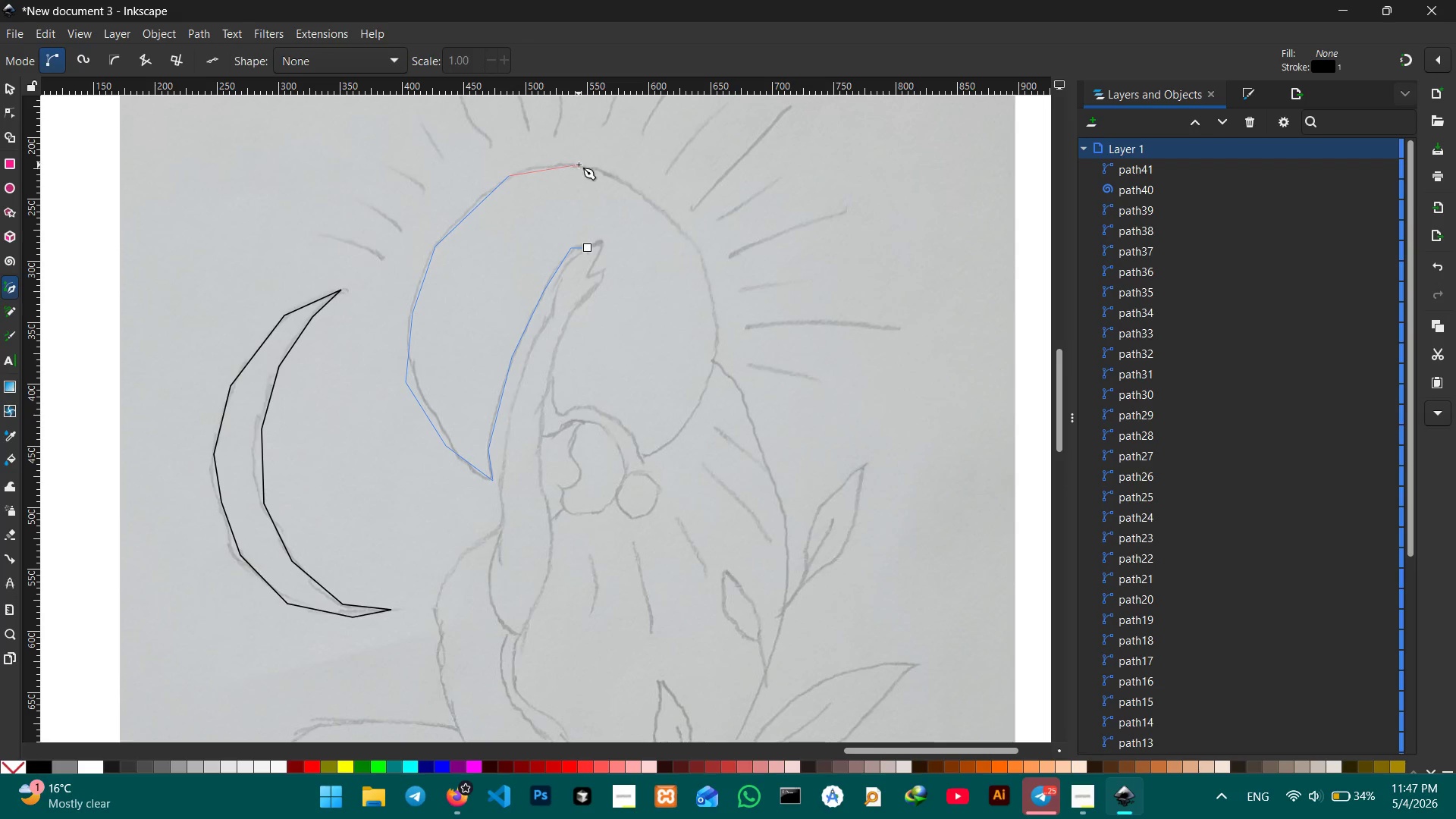 
left_click([579, 165])
 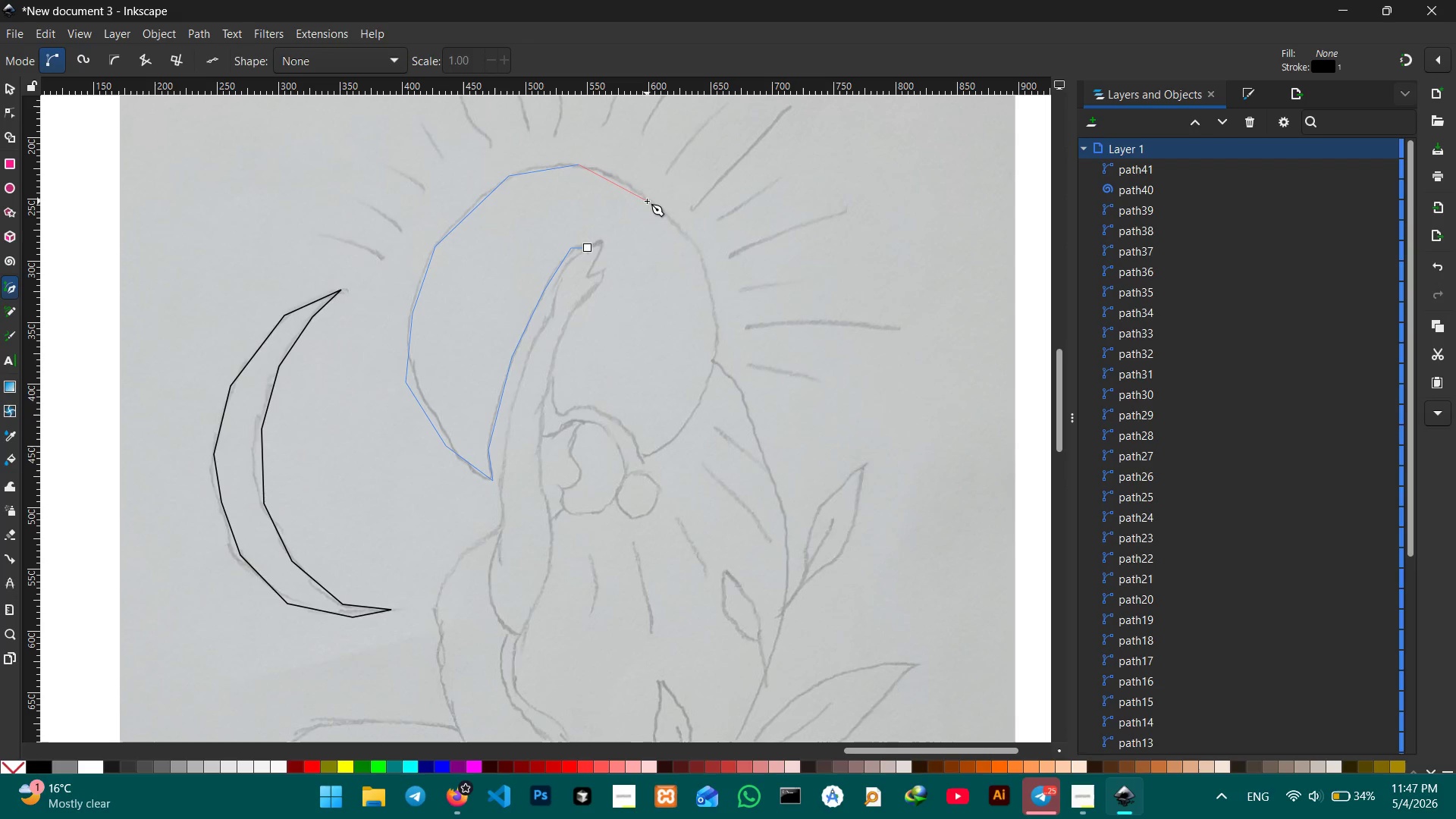 
left_click([647, 201])
 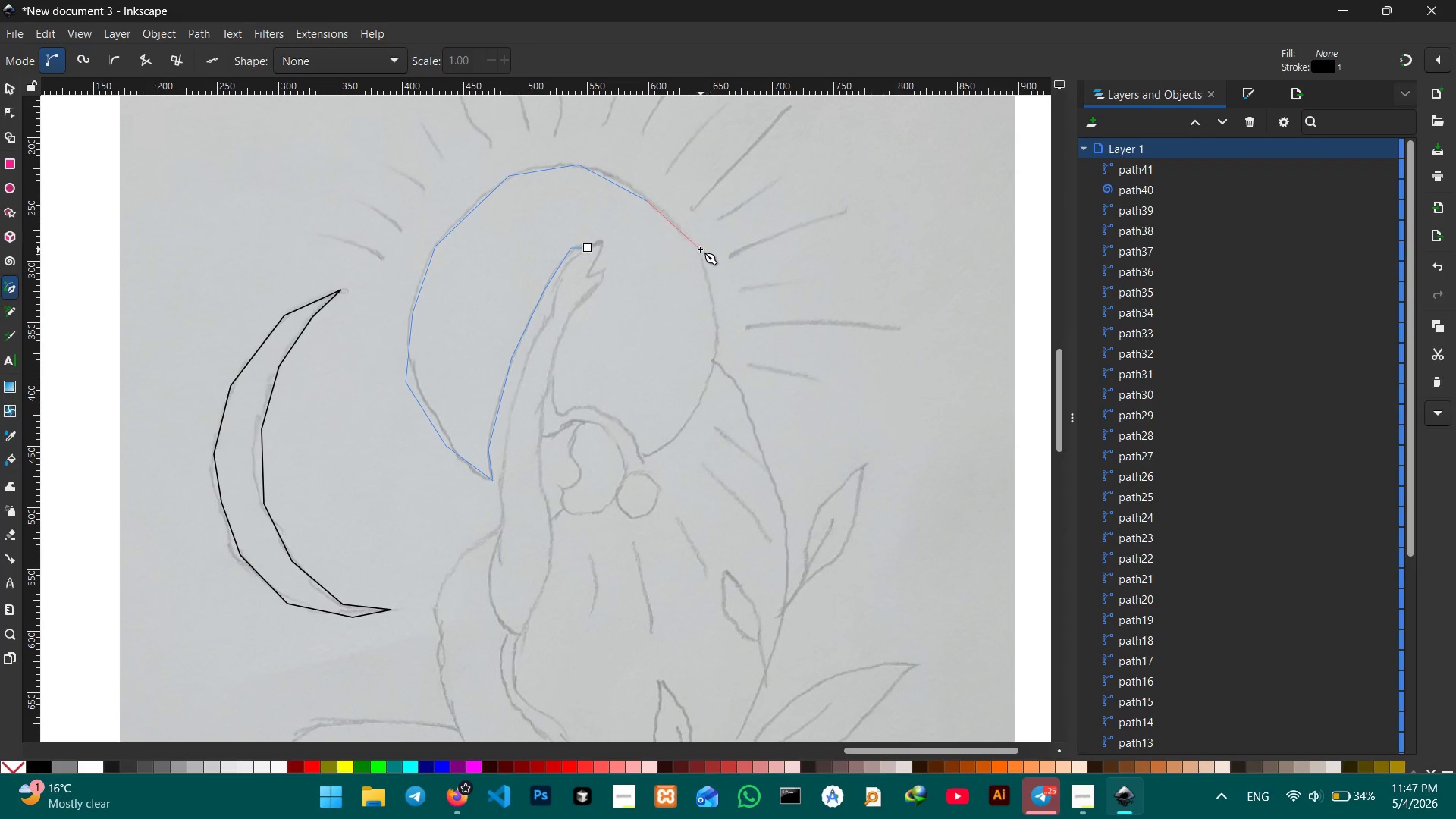 
left_click([700, 249])
 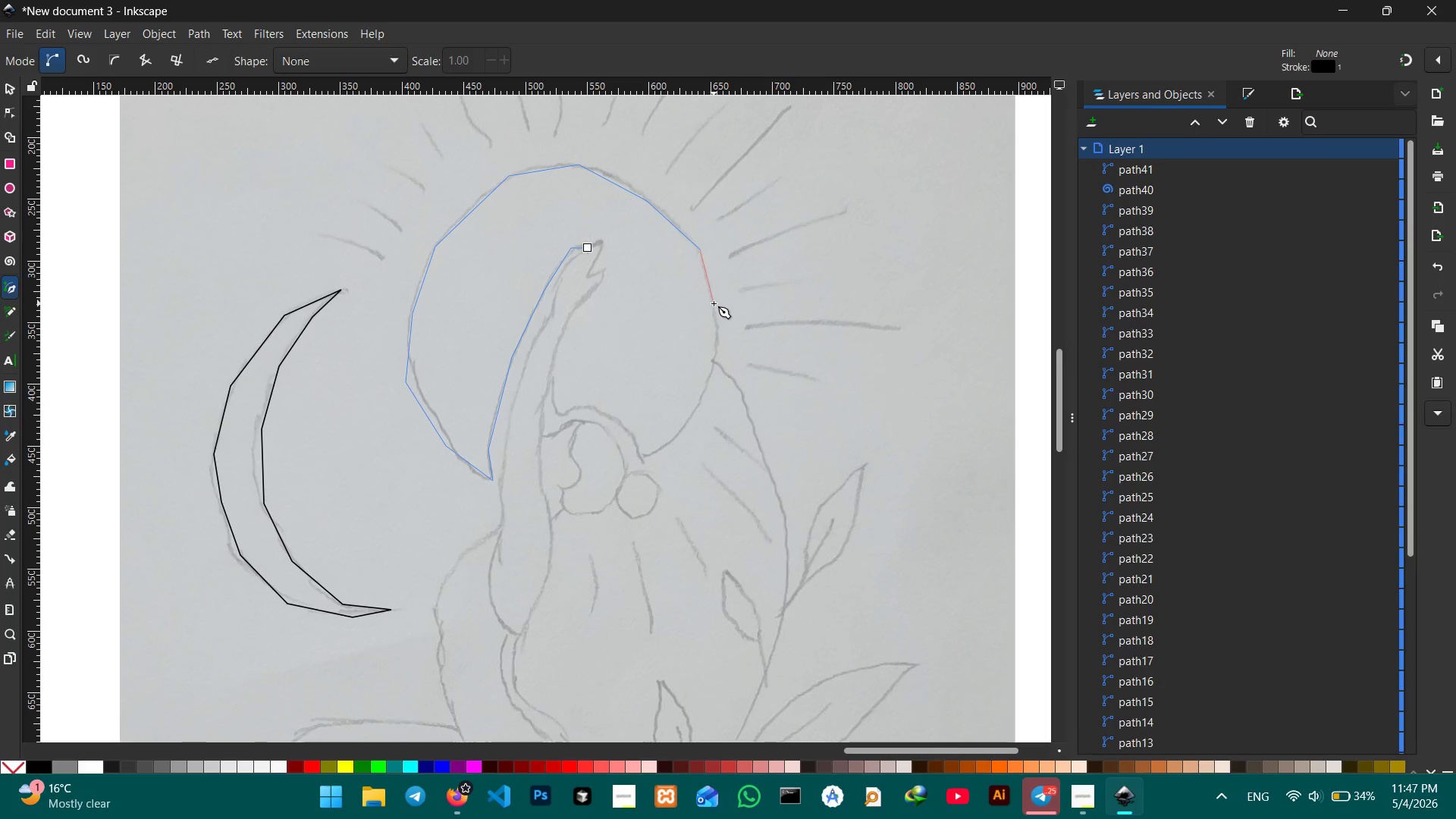 
double_click([714, 303])
 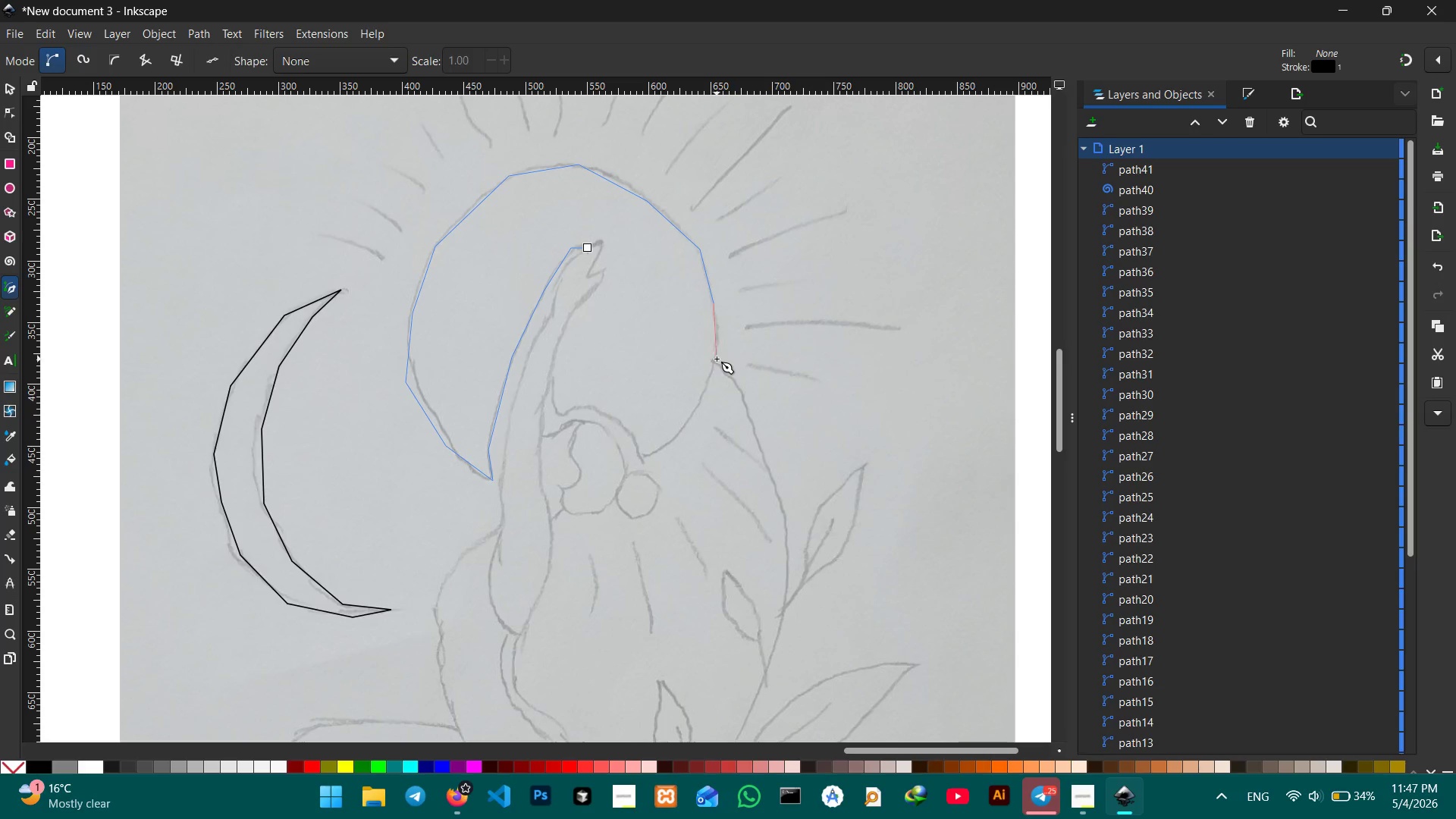 
triple_click([717, 359])
 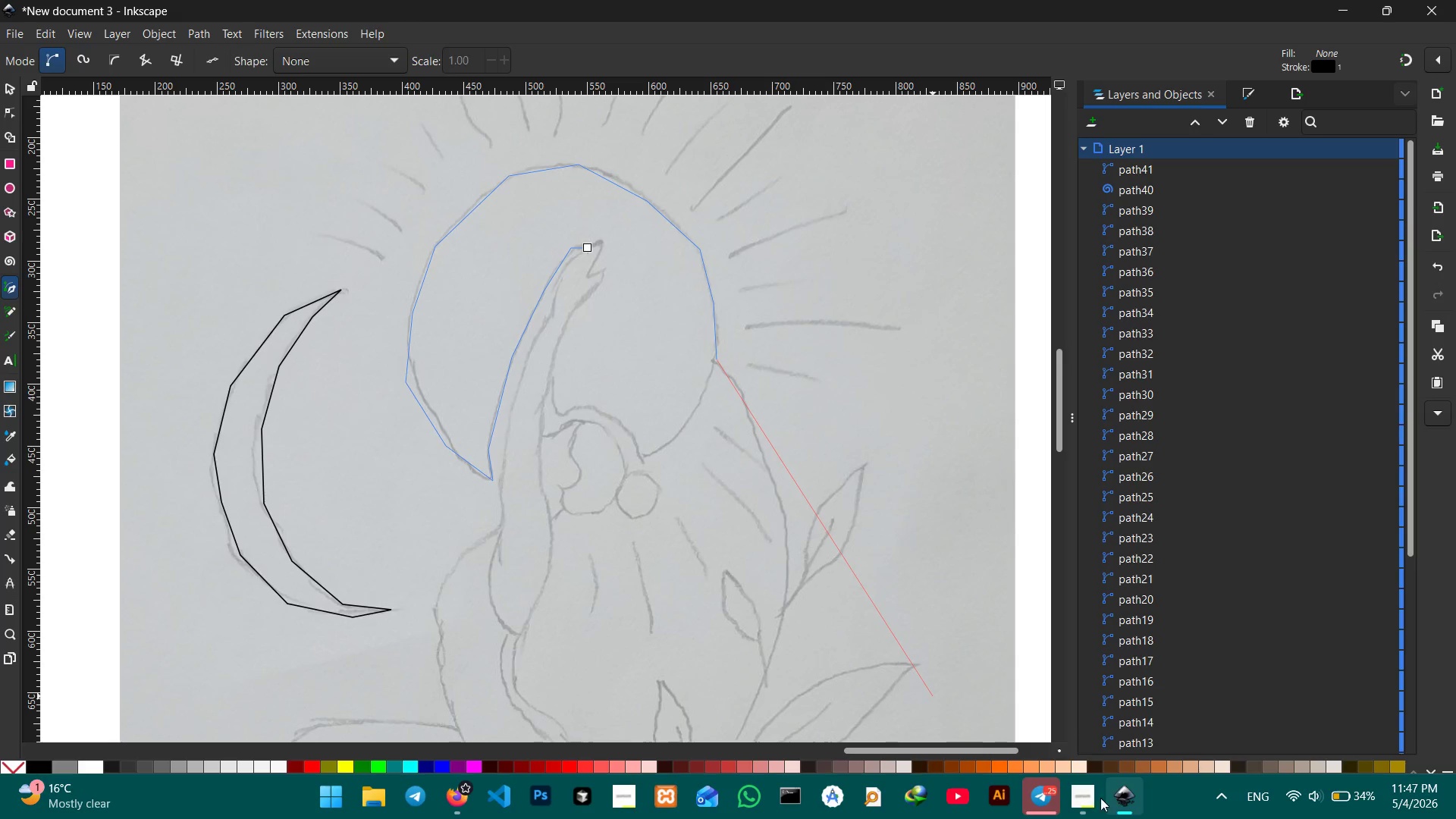 
left_click([1093, 800])